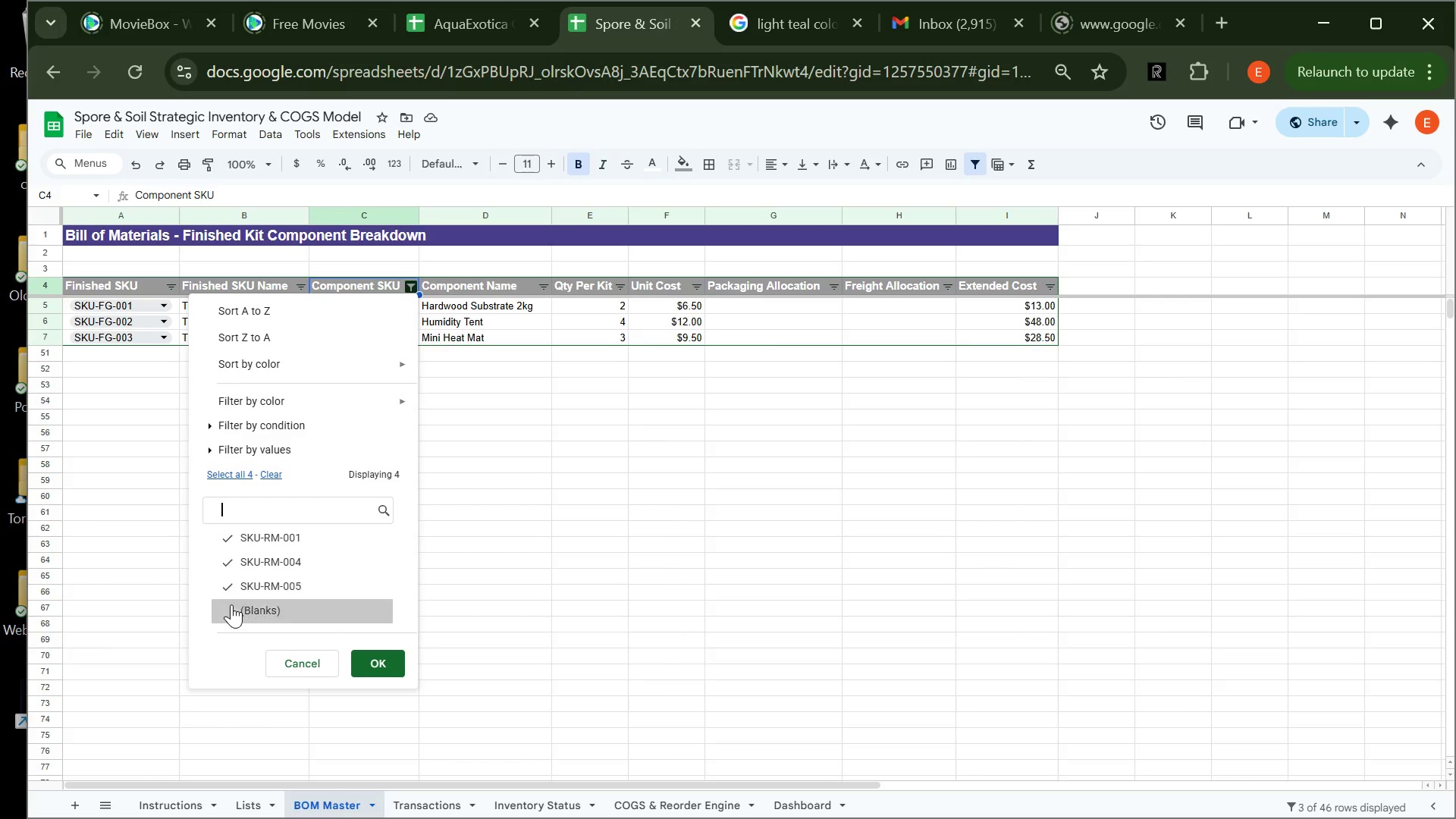 
left_click([231, 604])
 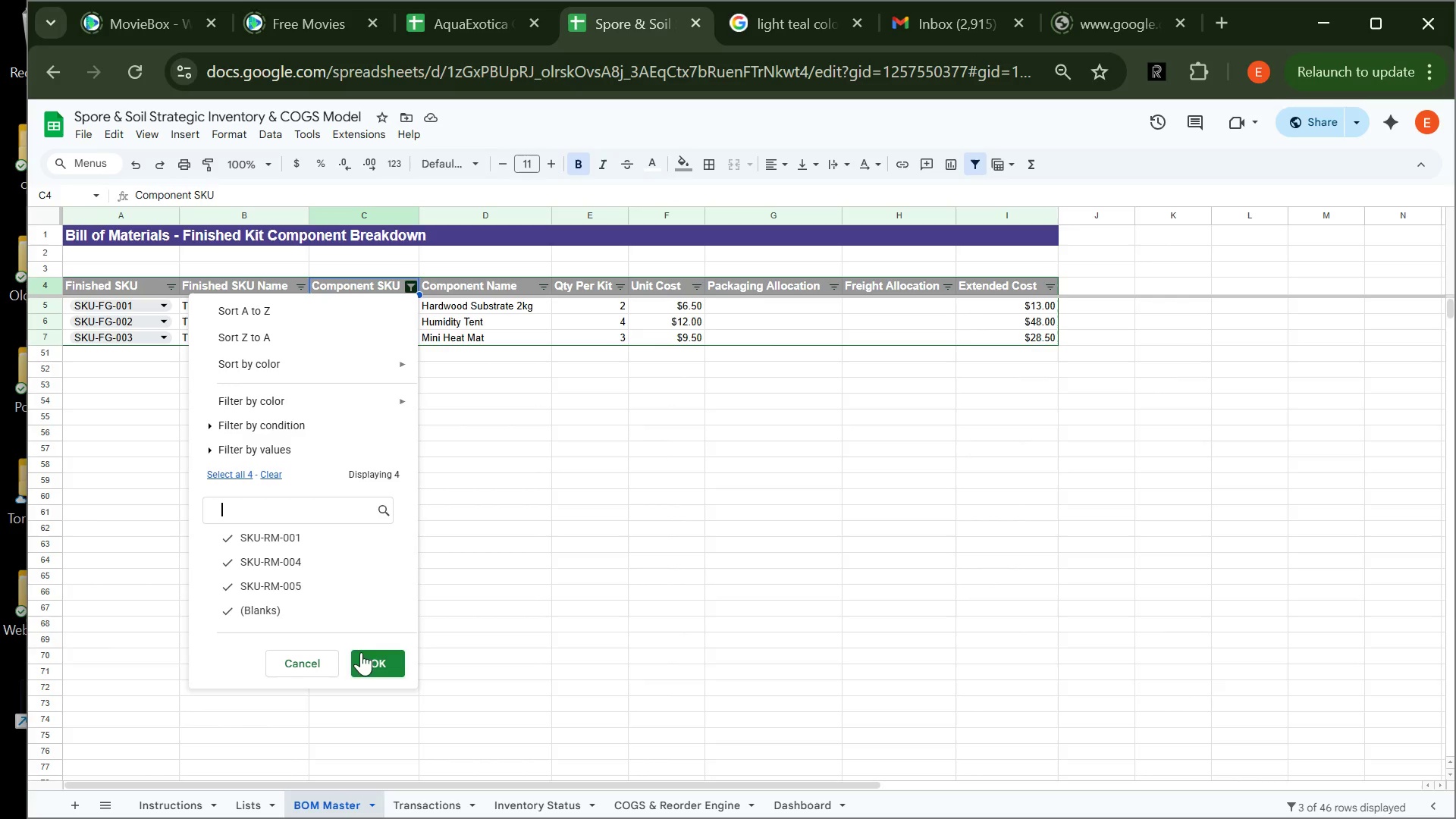 
left_click([362, 667])
 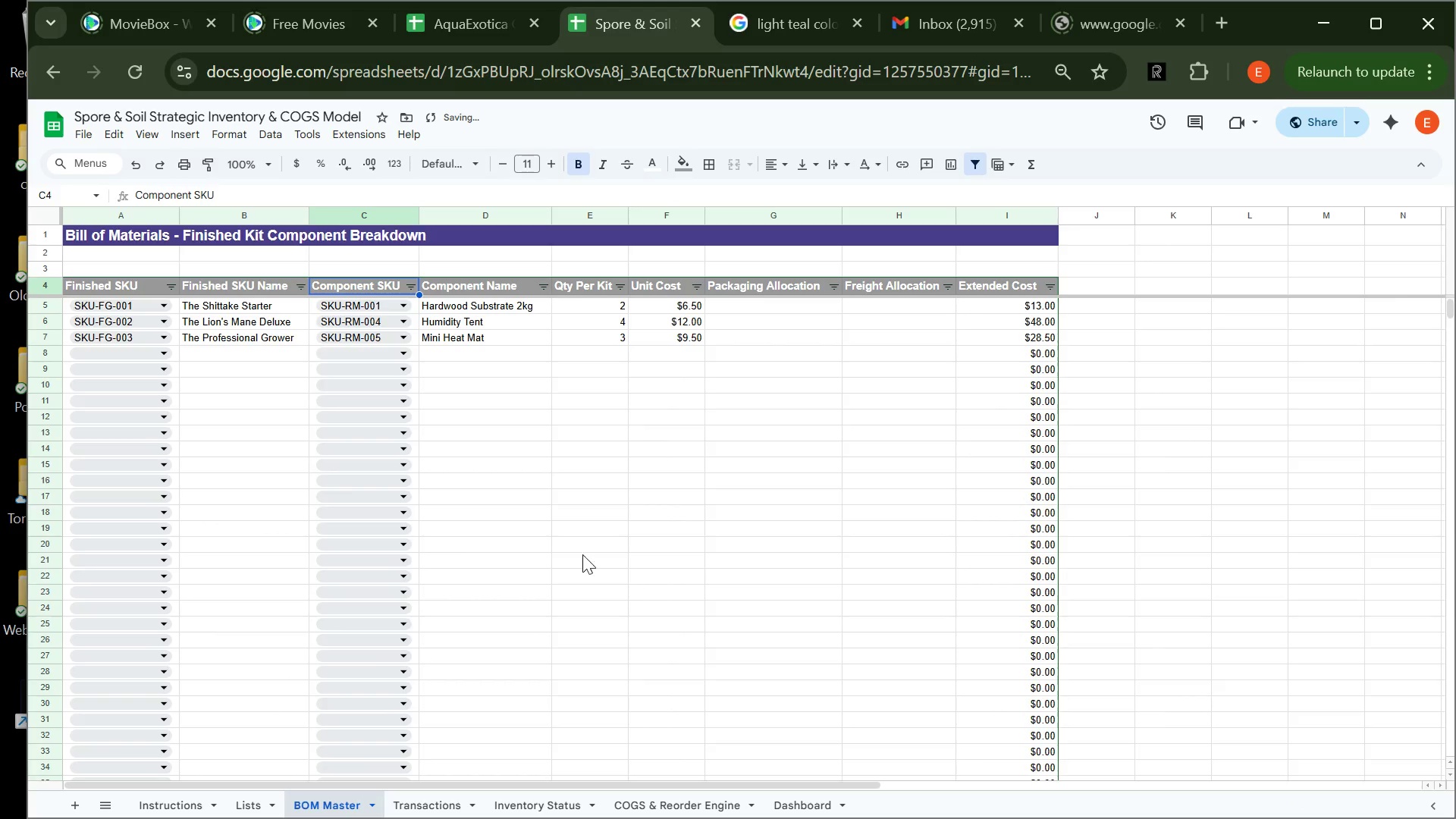 
left_click([630, 570])
 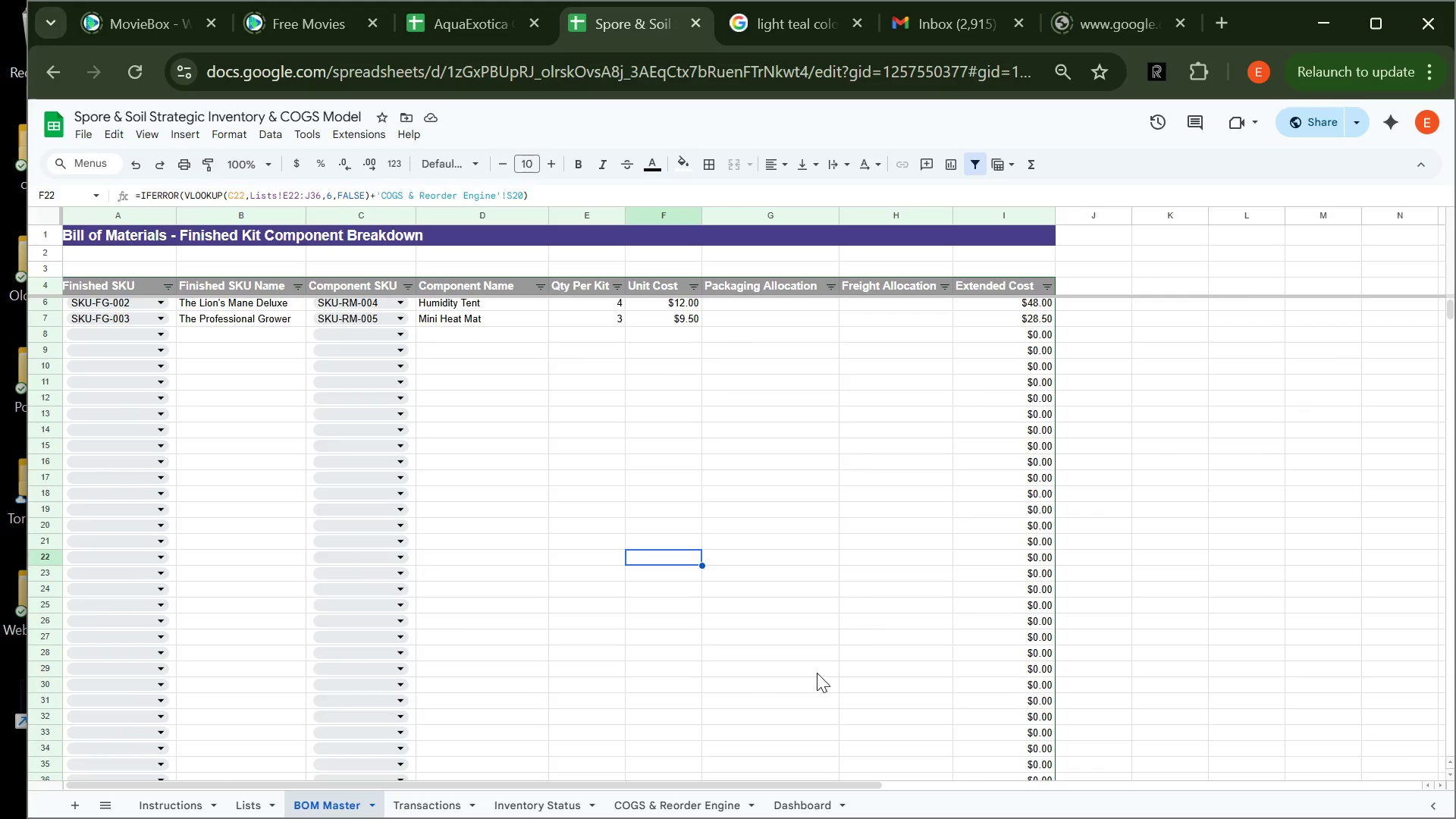 
wait(39.56)
 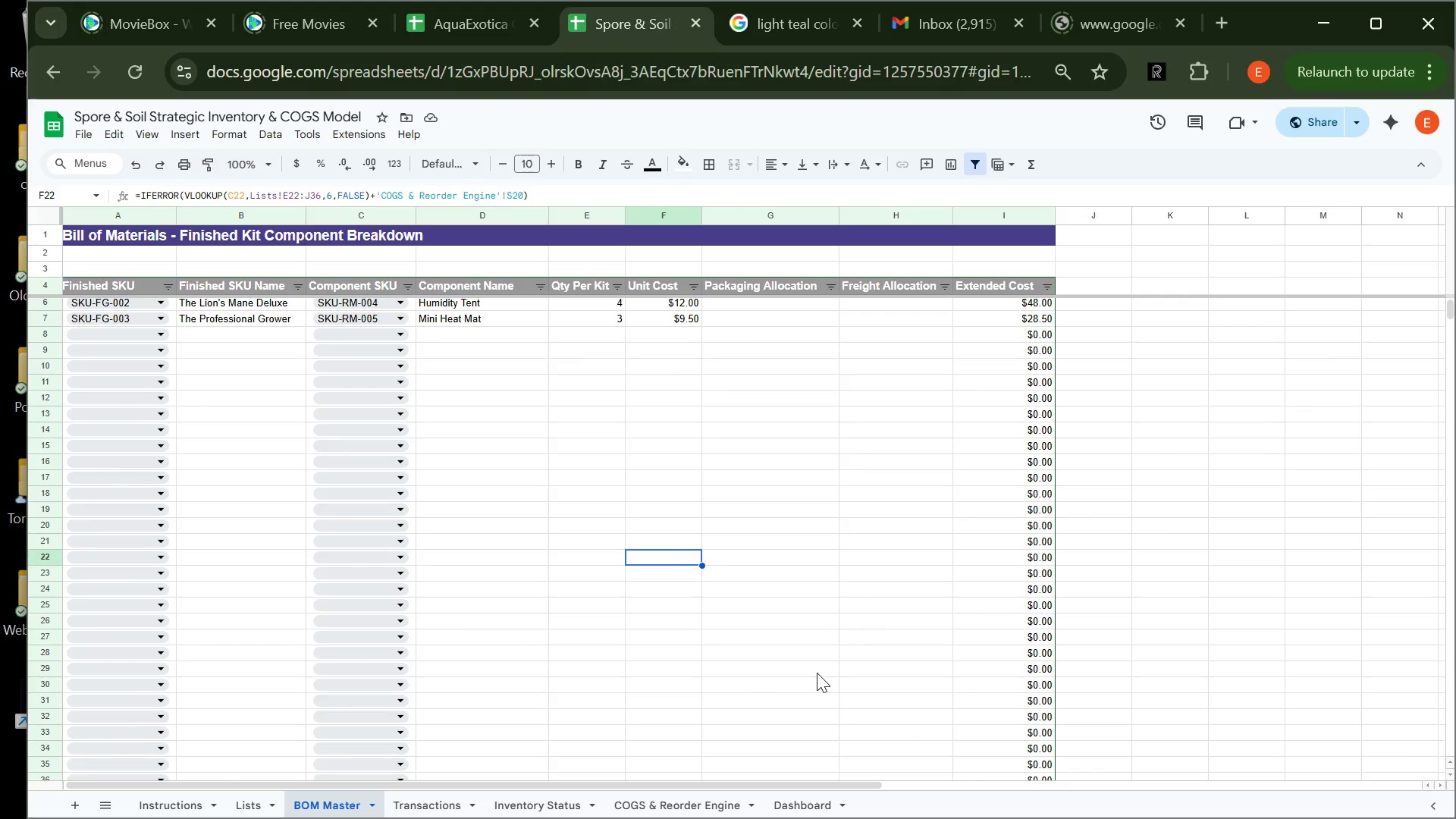 
left_click([1040, 802])